 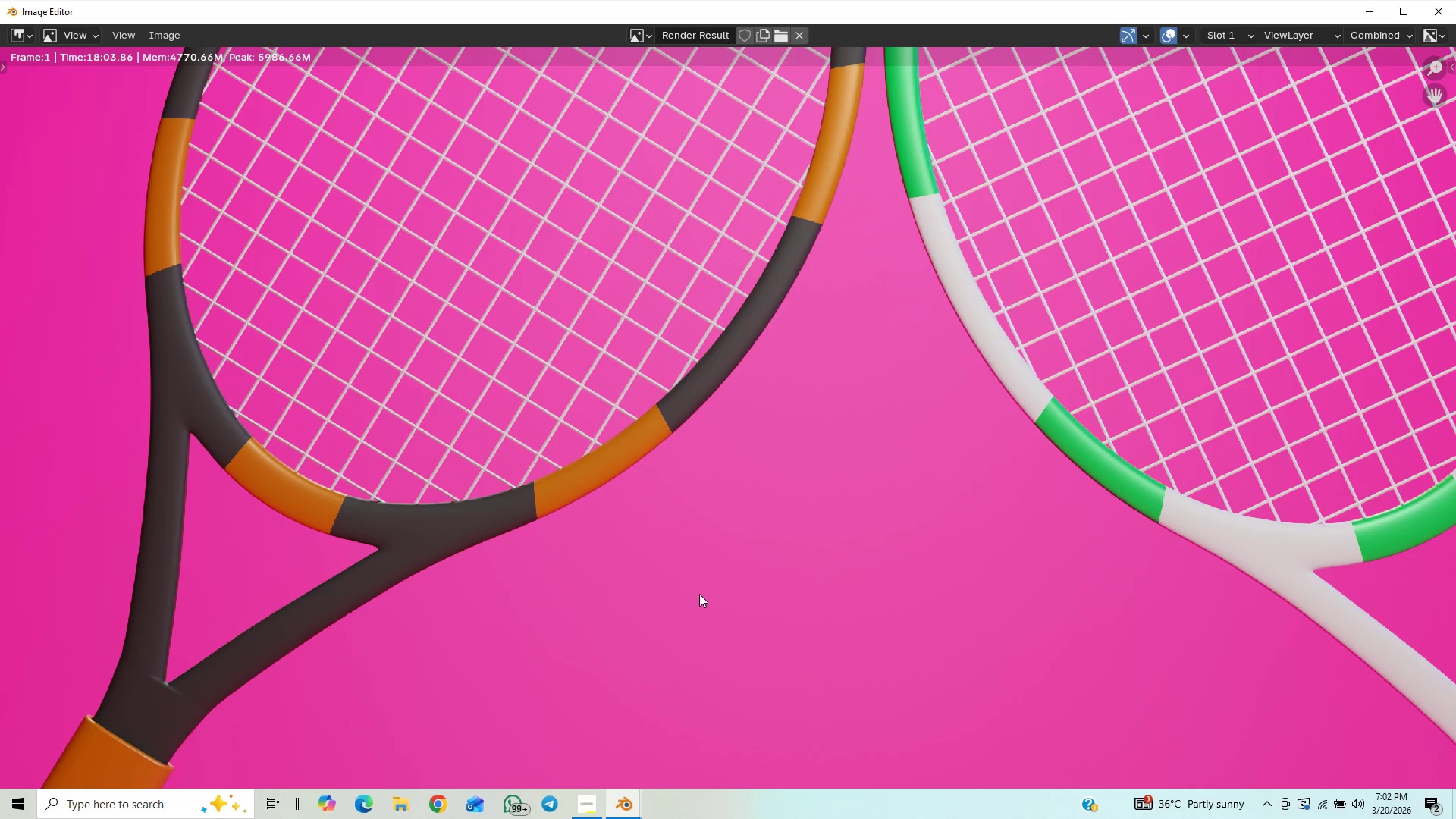 
scroll: coordinate [788, 429], scroll_direction: up, amount: 2.0
 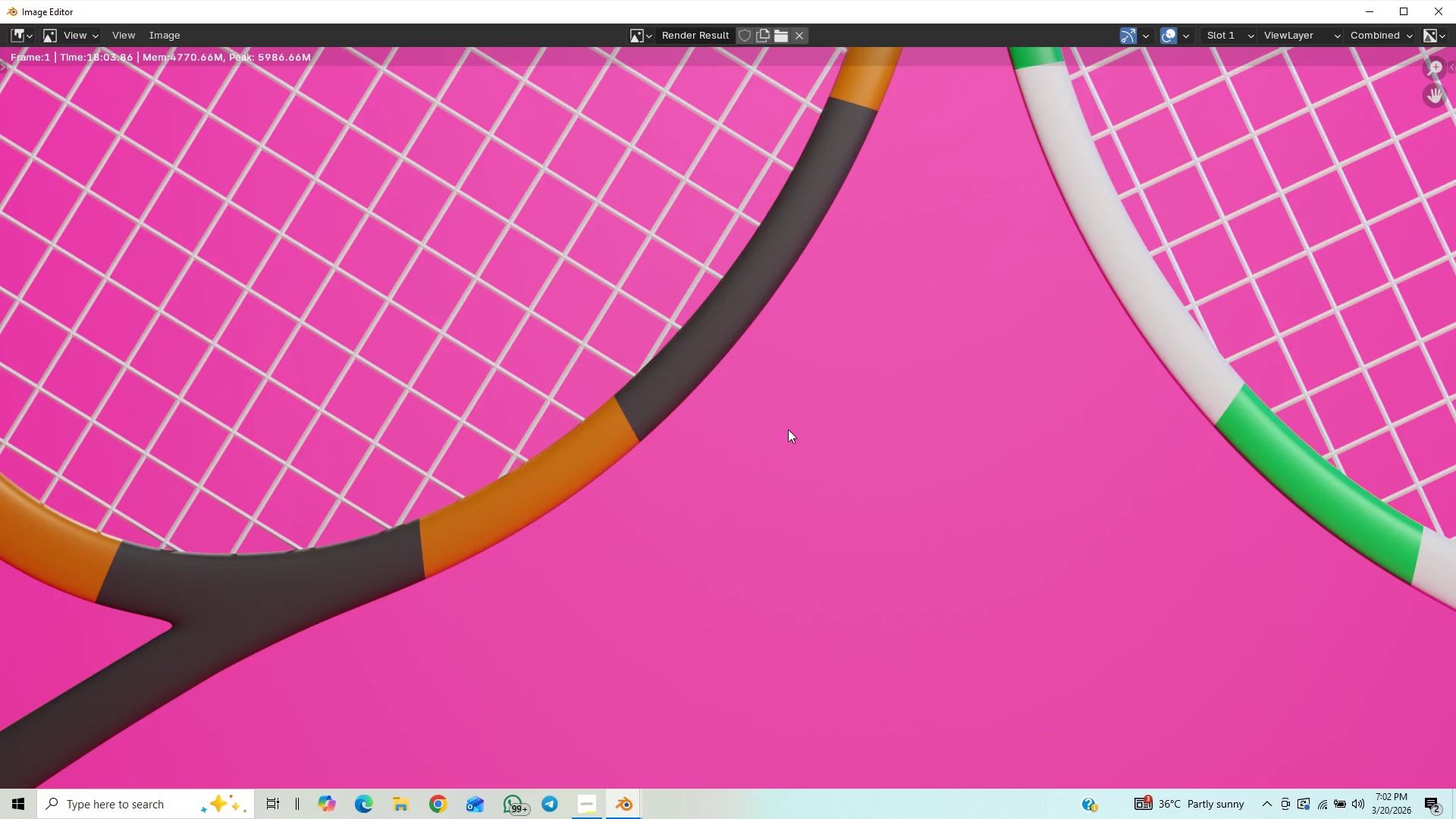 
scroll: coordinate [788, 429], scroll_direction: down, amount: 4.0
 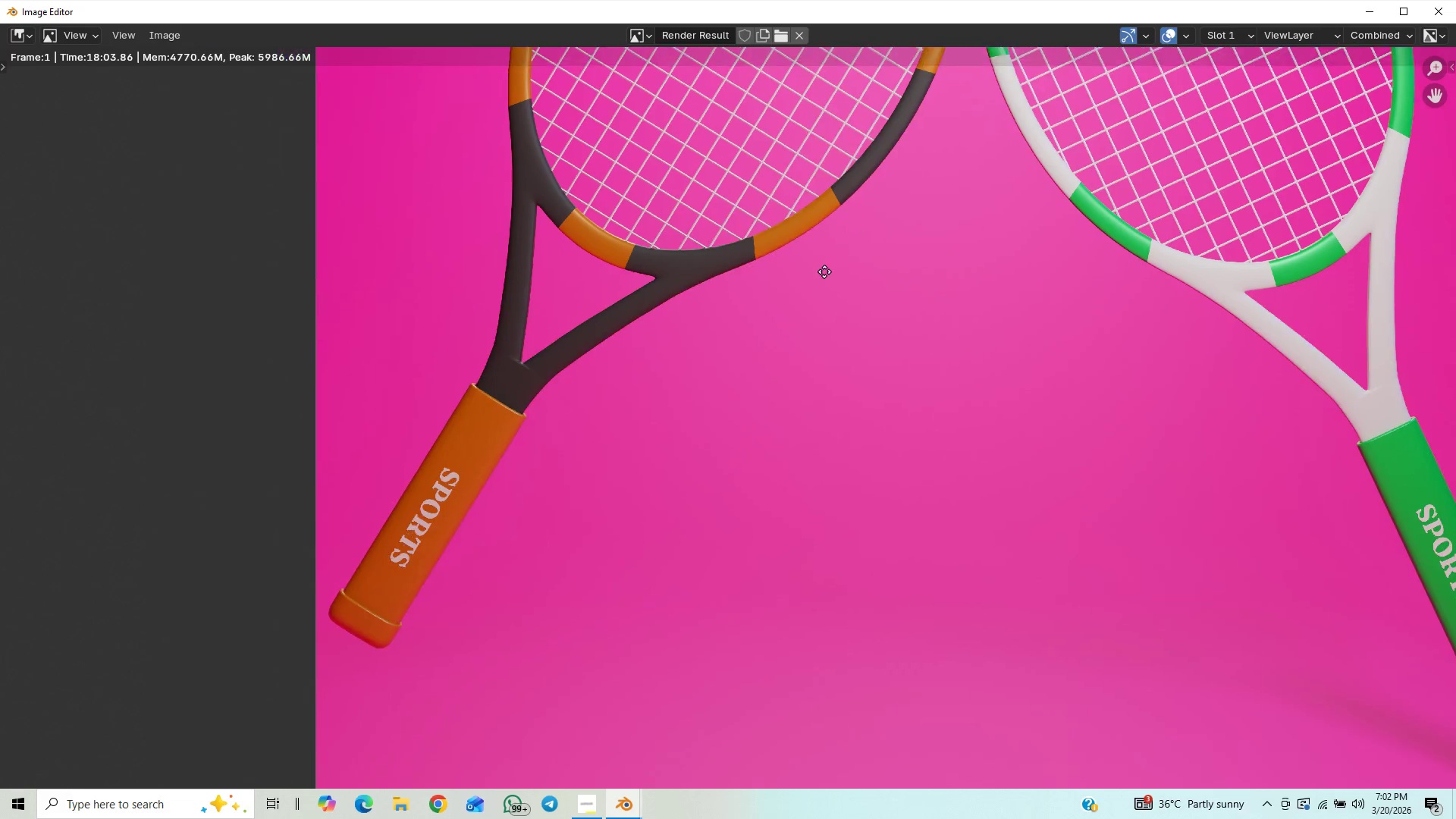 
scroll: coordinate [720, 449], scroll_direction: up, amount: 5.0
 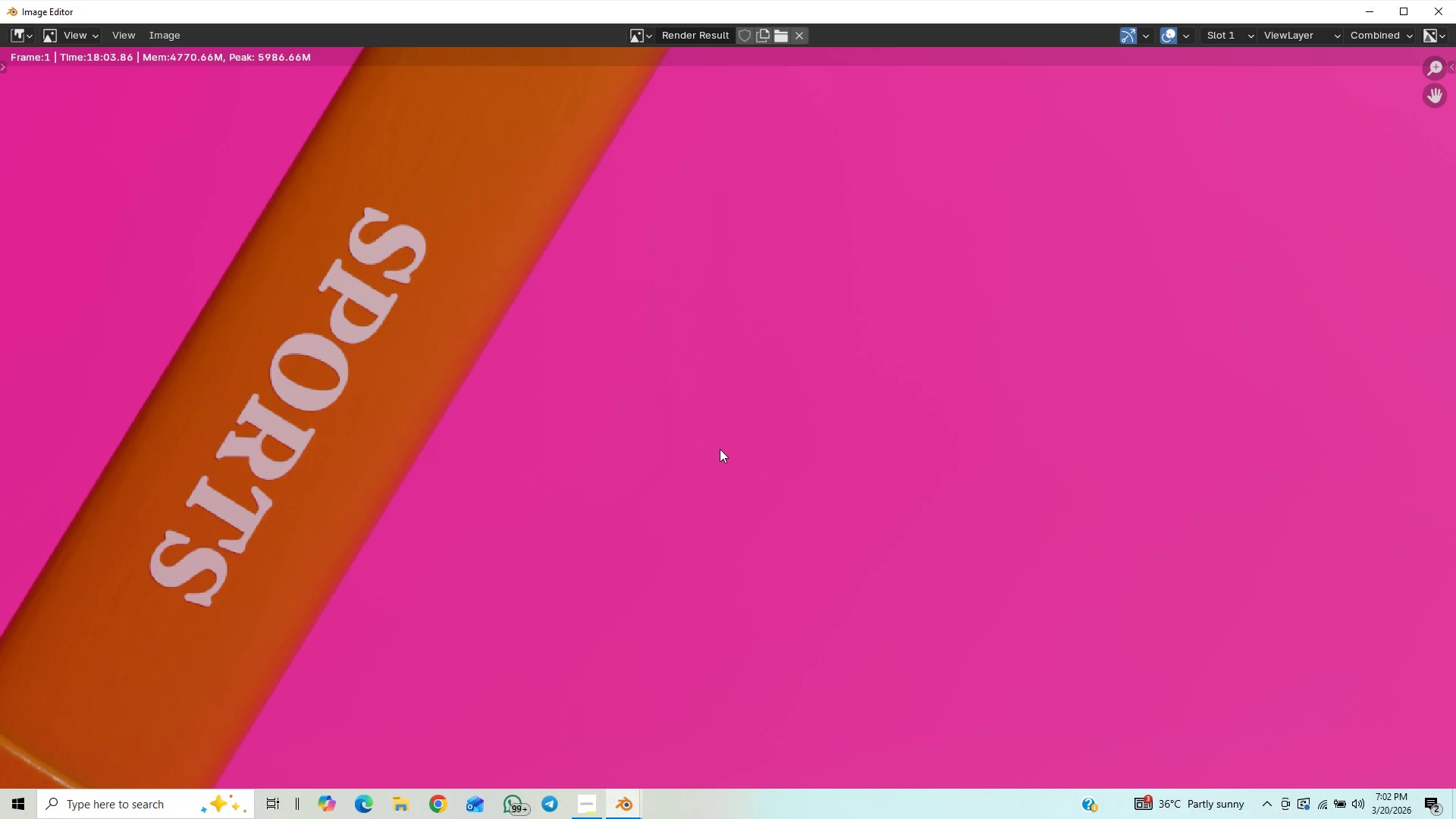 
scroll: coordinate [720, 449], scroll_direction: down, amount: 26.0
 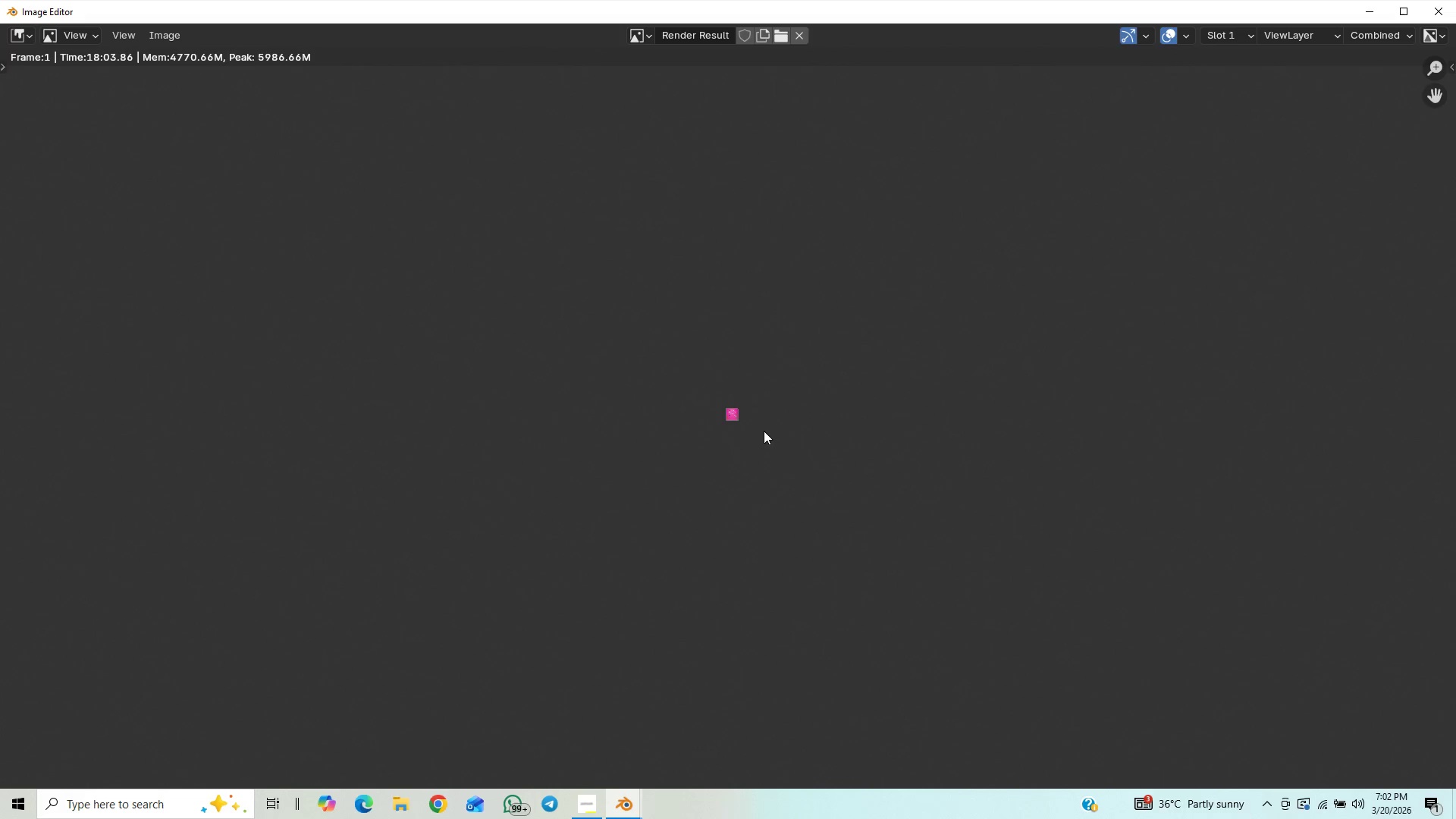 
scroll: coordinate [682, 481], scroll_direction: up, amount: 17.0
 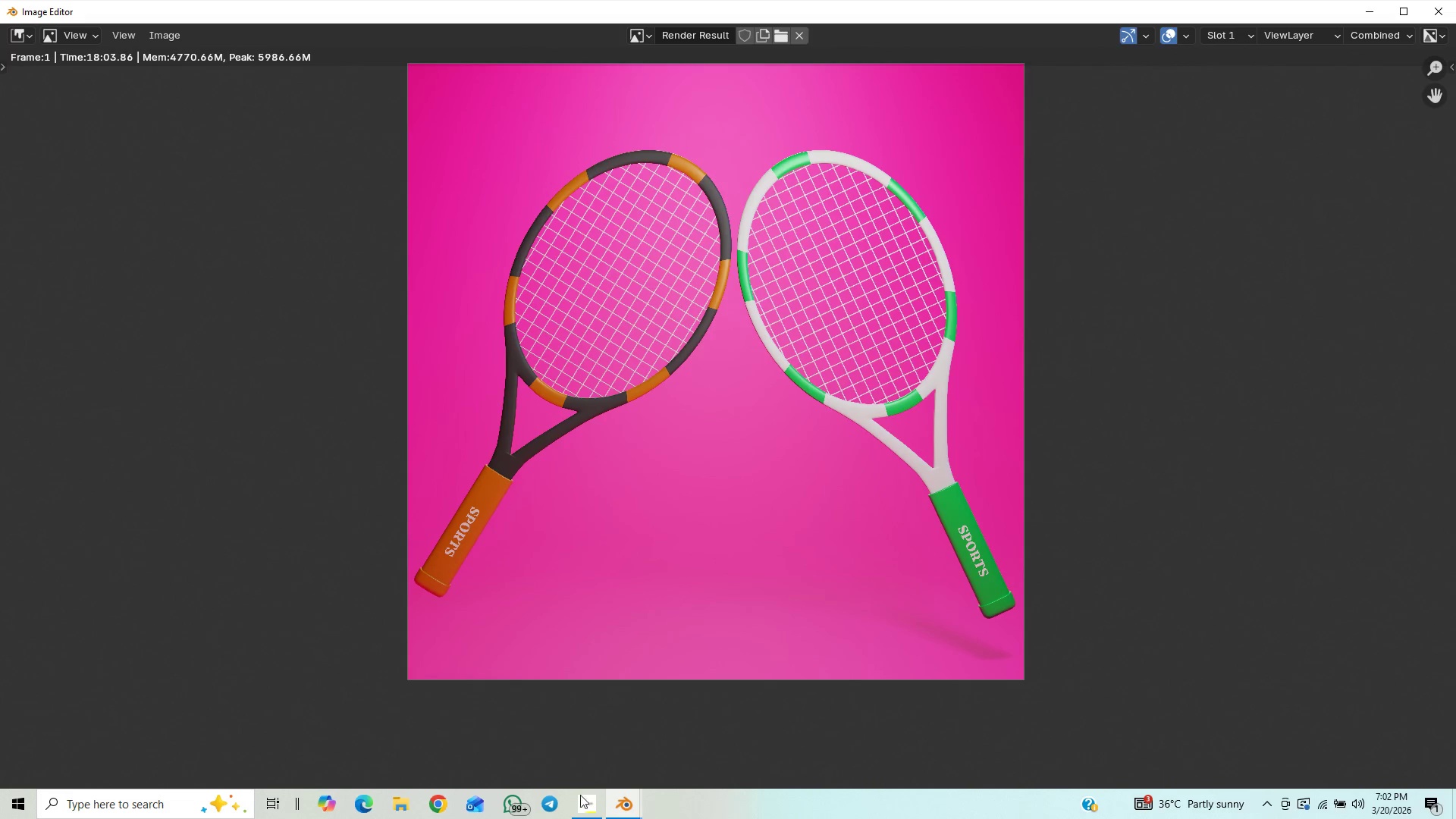 
left_click([585, 814])